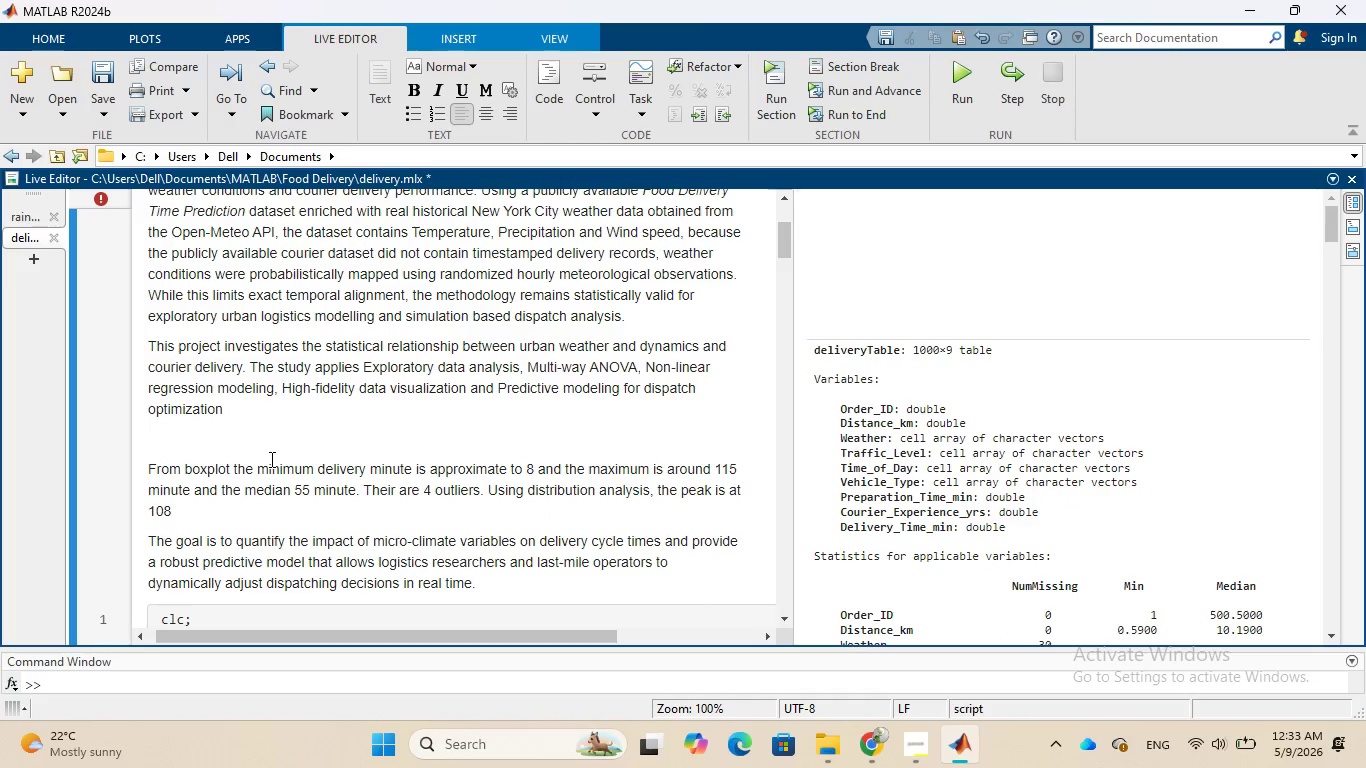 
wait(8.18)
 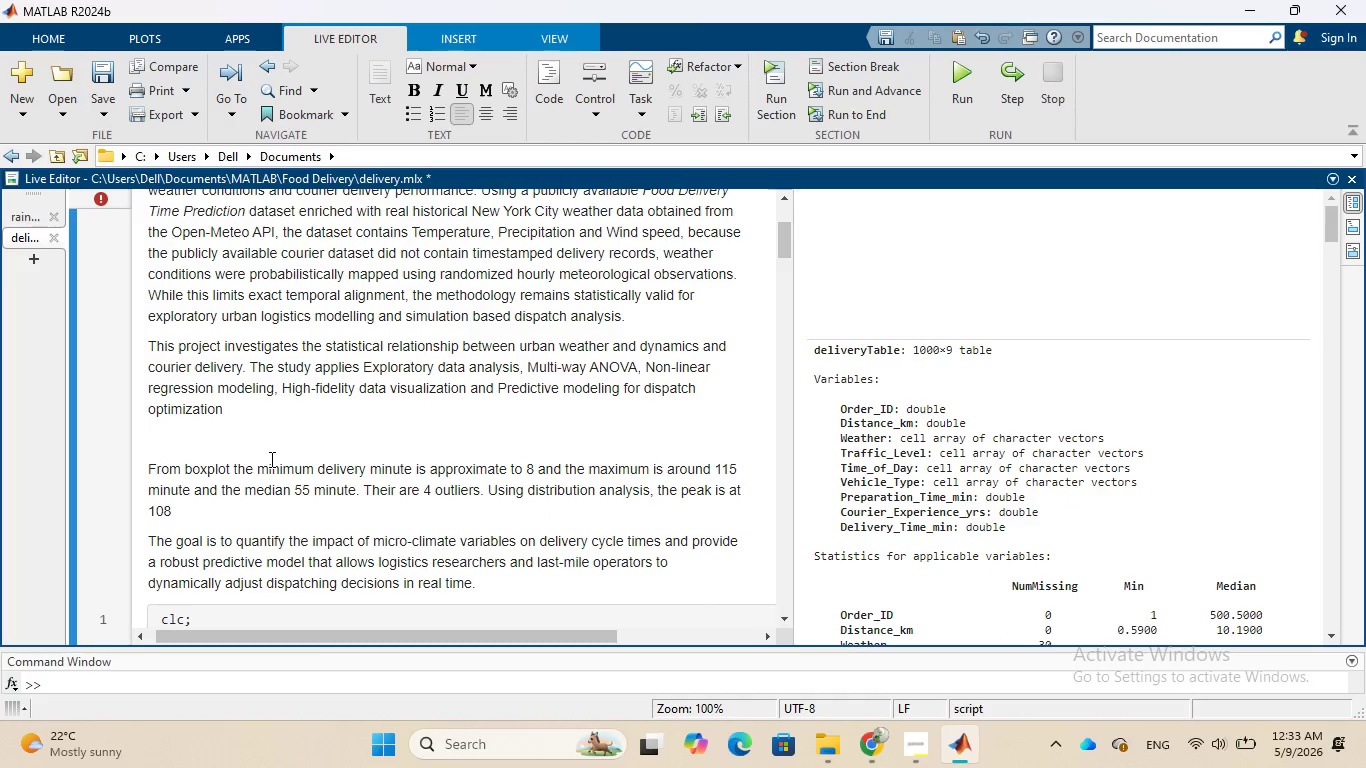 
left_click_drag(start_coordinate=[182, 466], to_coordinate=[191, 489])
 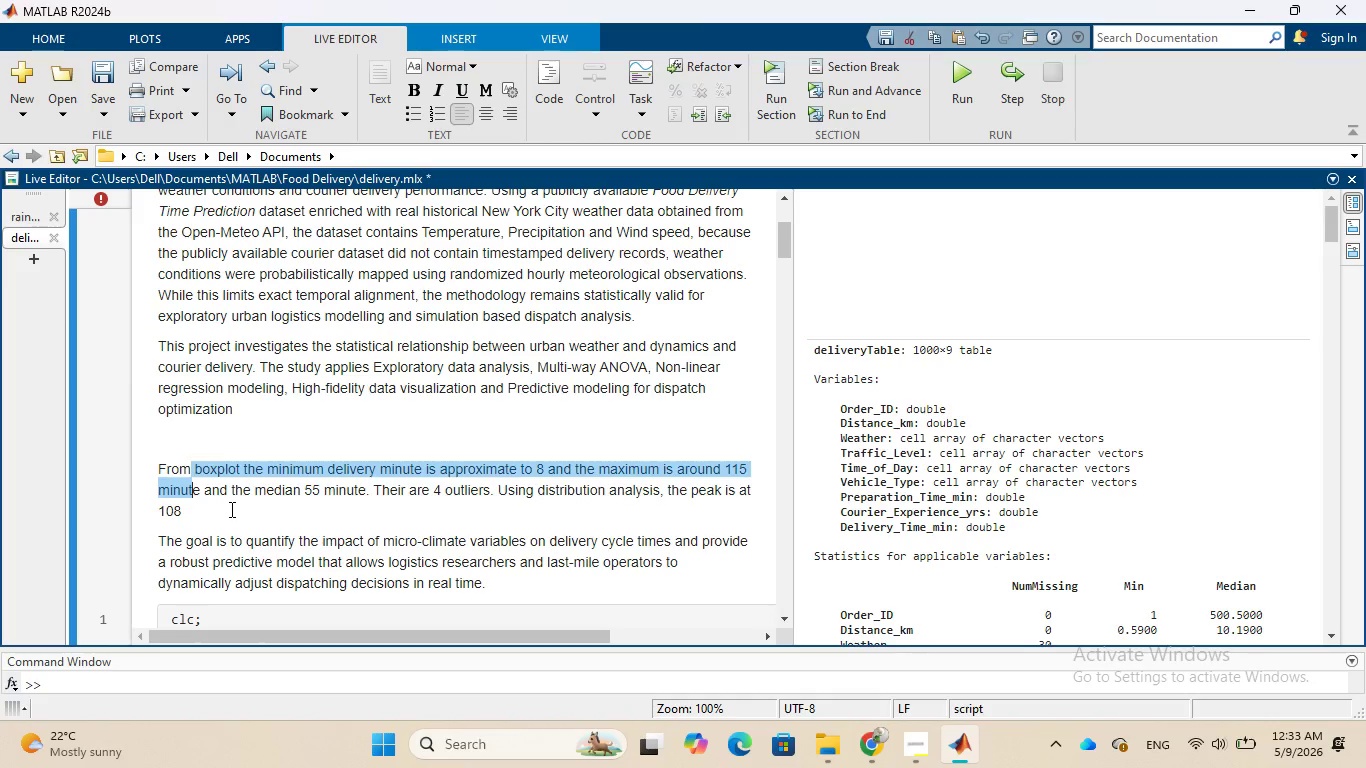 
scroll: coordinate [230, 509], scroll_direction: down, amount: 2.0
 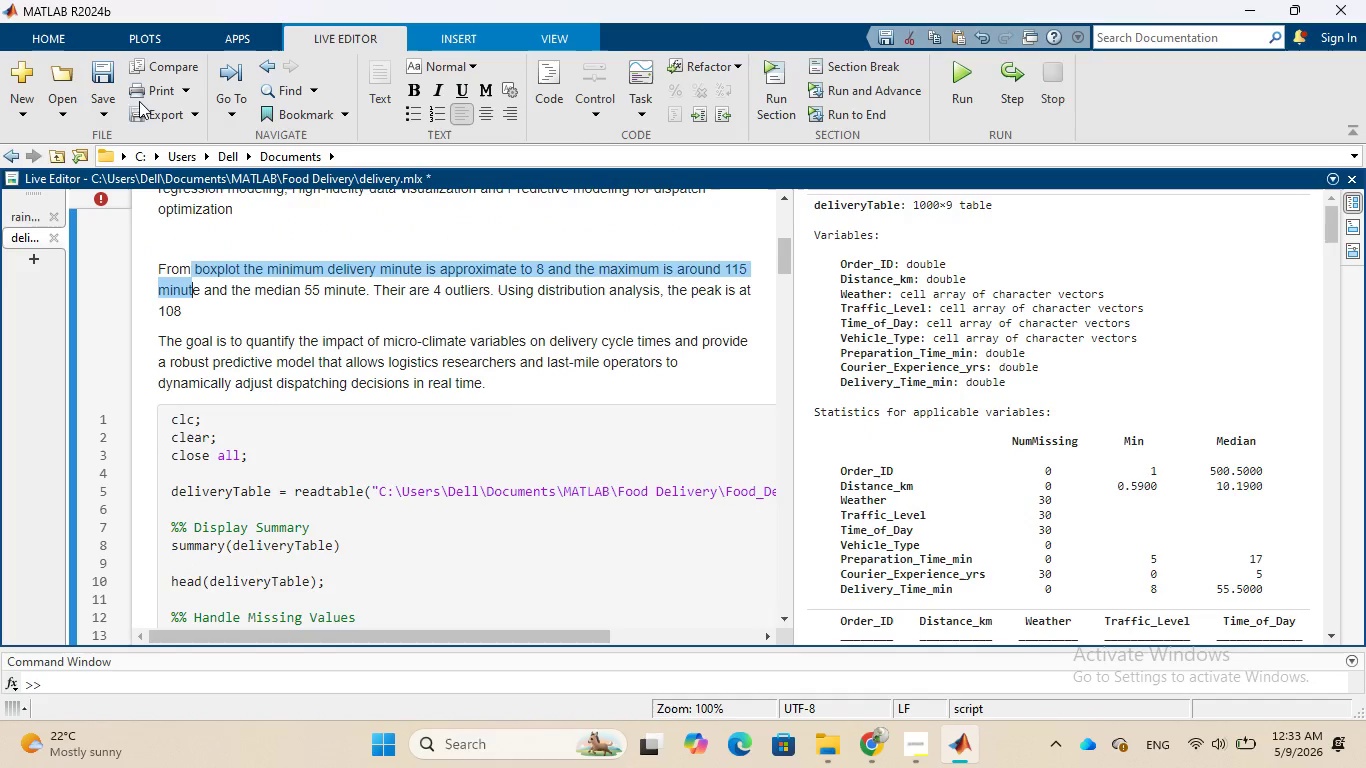 
left_click([105, 115])
 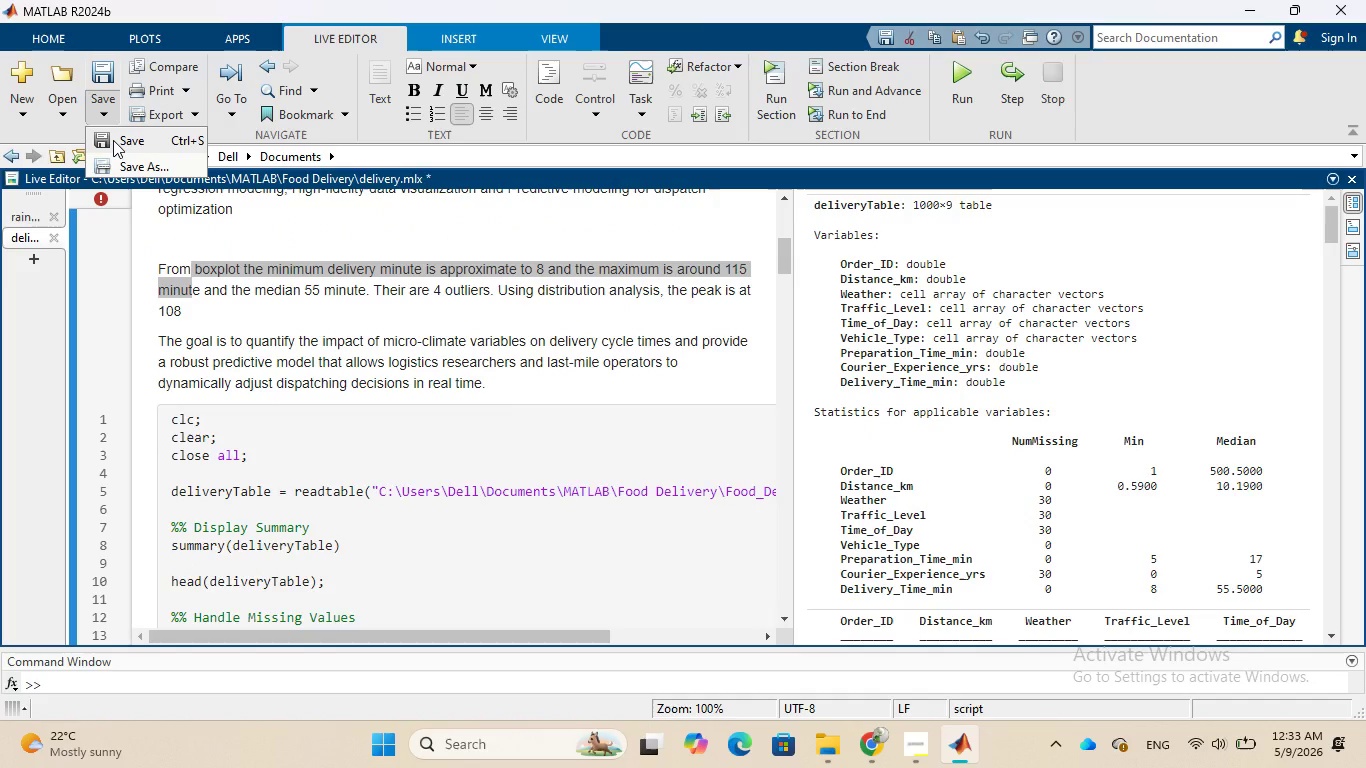 
left_click([113, 140])
 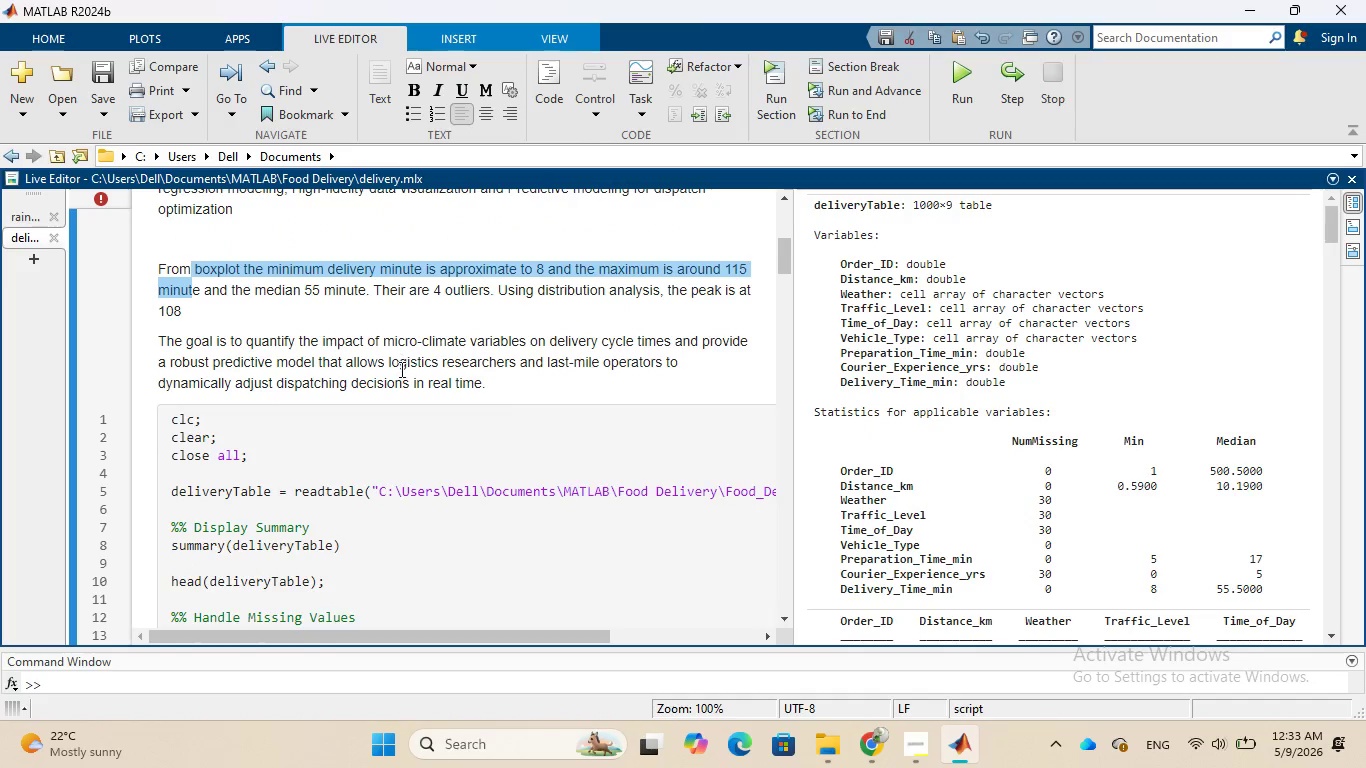 
scroll: coordinate [405, 380], scroll_direction: up, amount: 5.0
 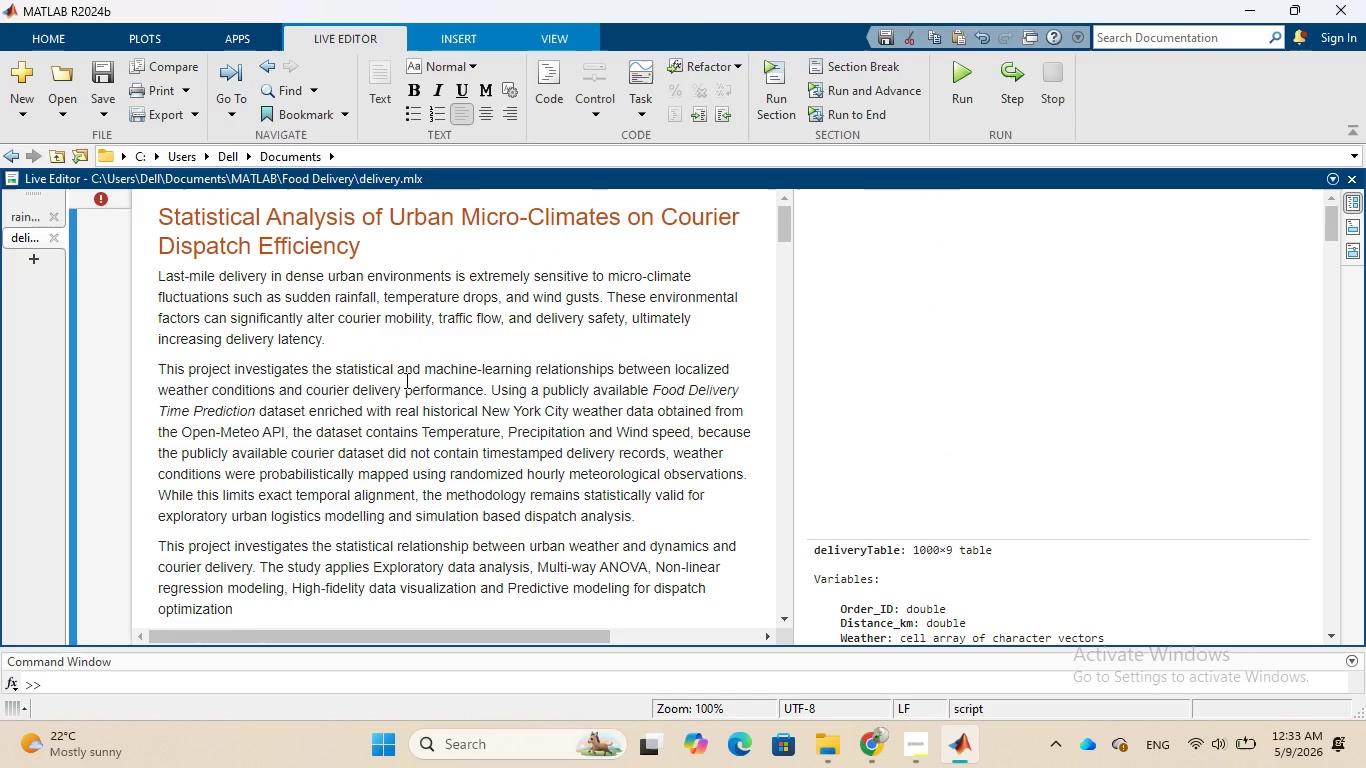 
scroll: coordinate [405, 380], scroll_direction: down, amount: 3.0
 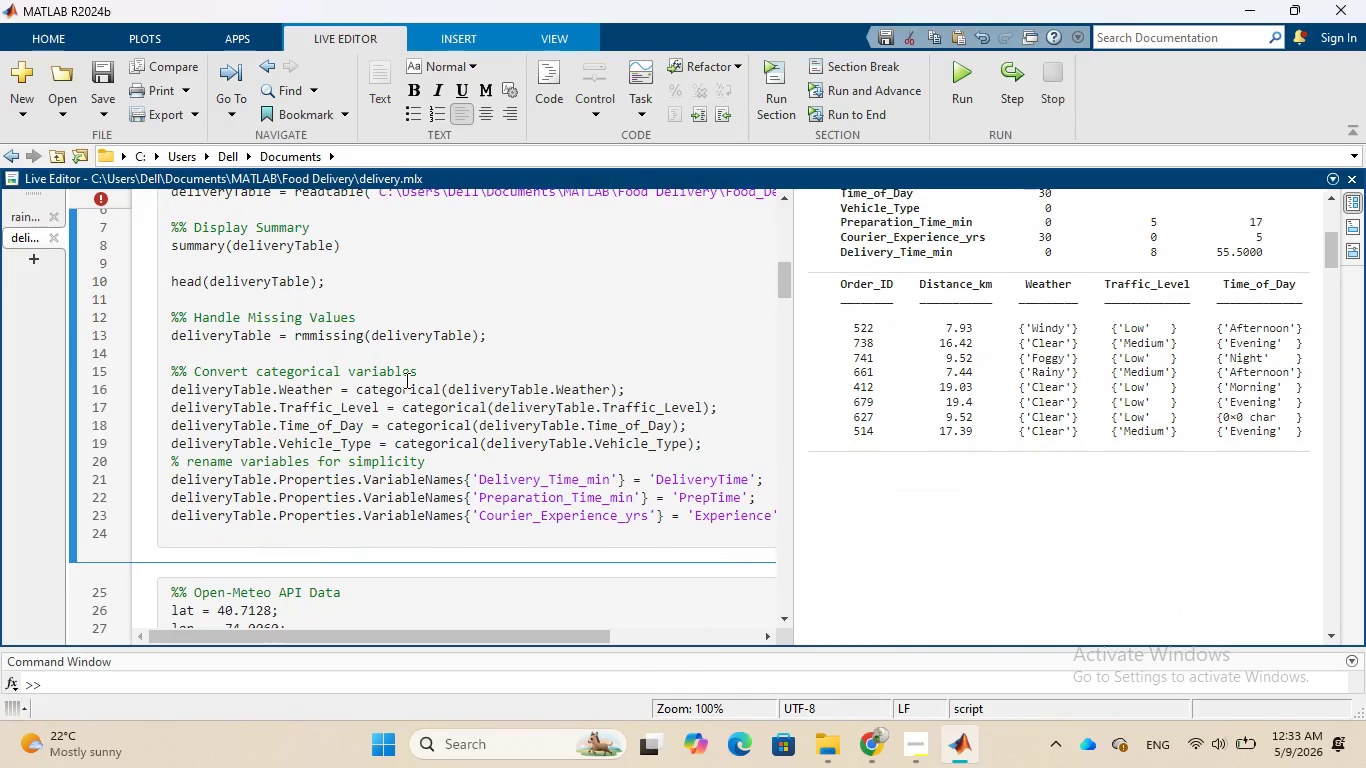 
scroll: coordinate [405, 380], scroll_direction: up, amount: 1.0
 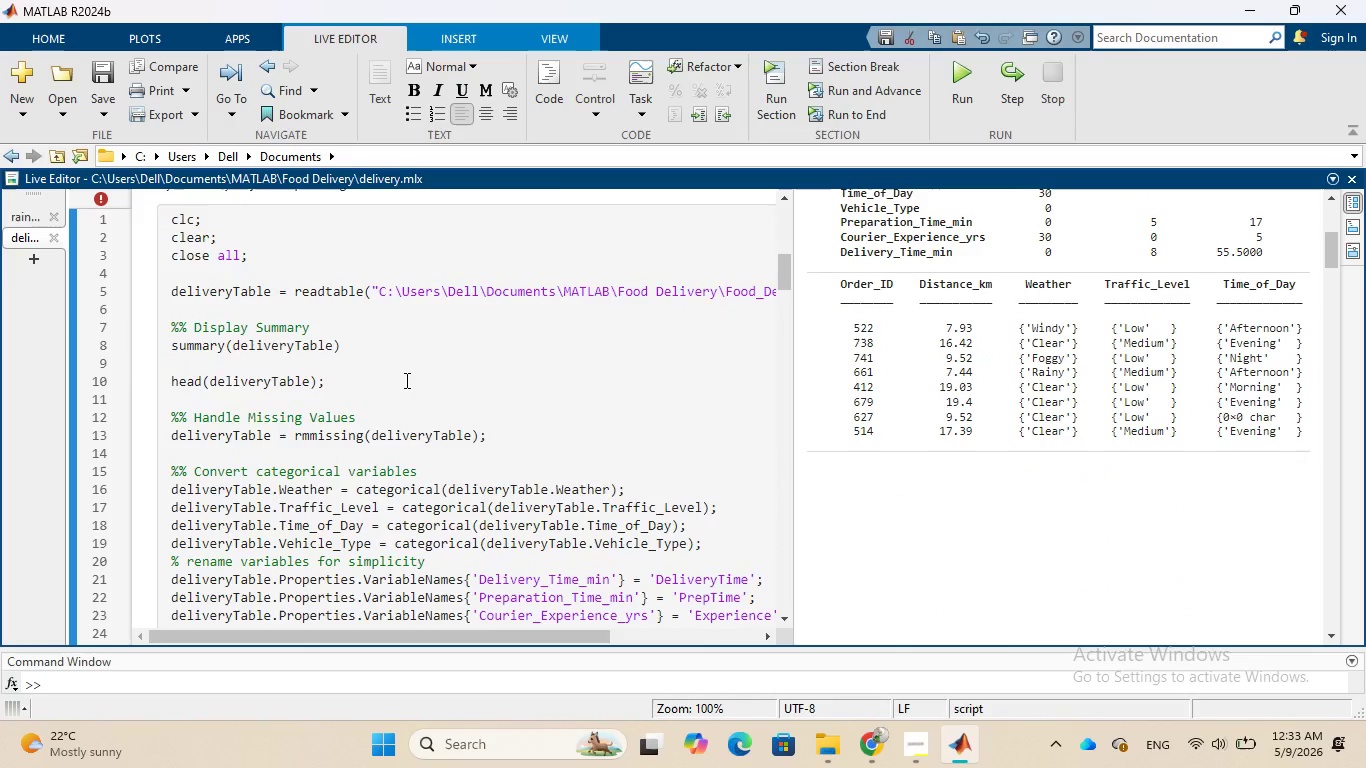 
scroll: coordinate [405, 380], scroll_direction: down, amount: 9.0
 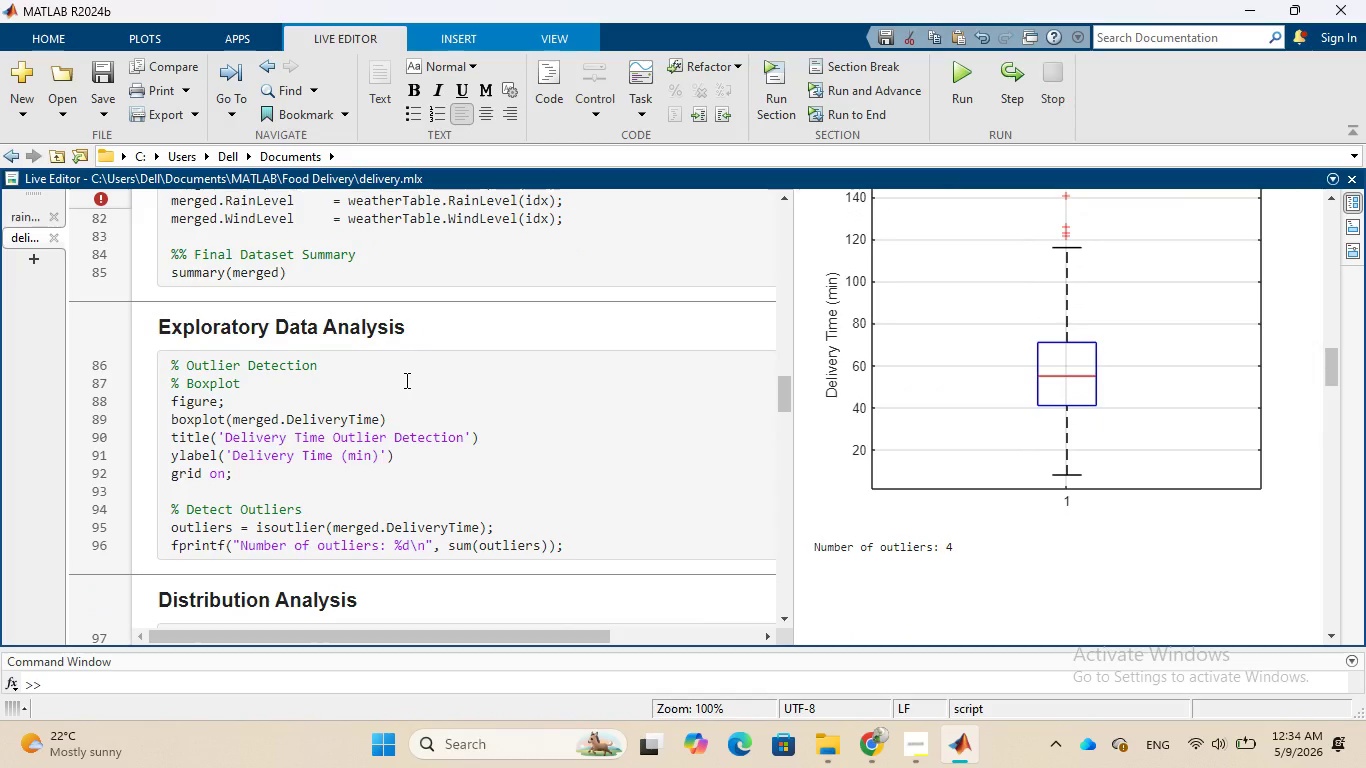 
scroll: coordinate [405, 380], scroll_direction: down, amount: 11.0
 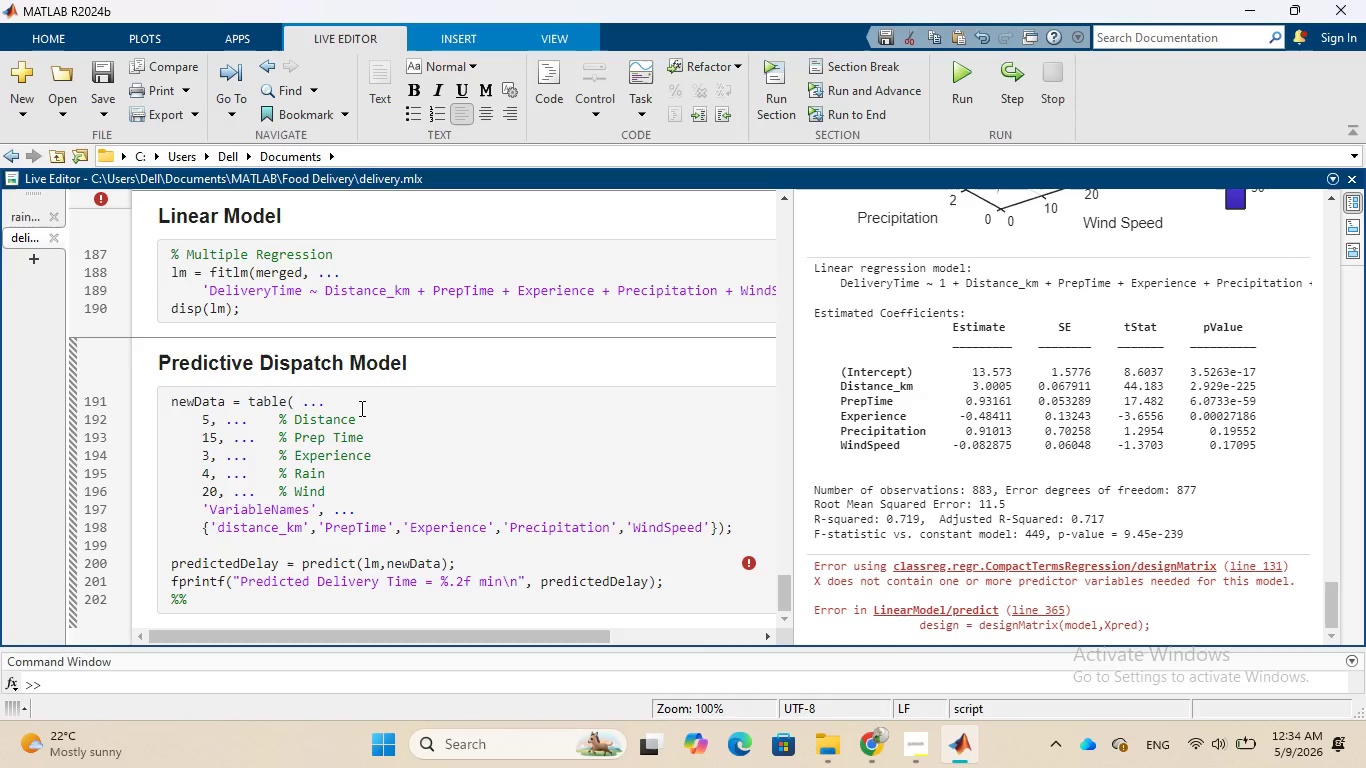 
wait(11.7)
 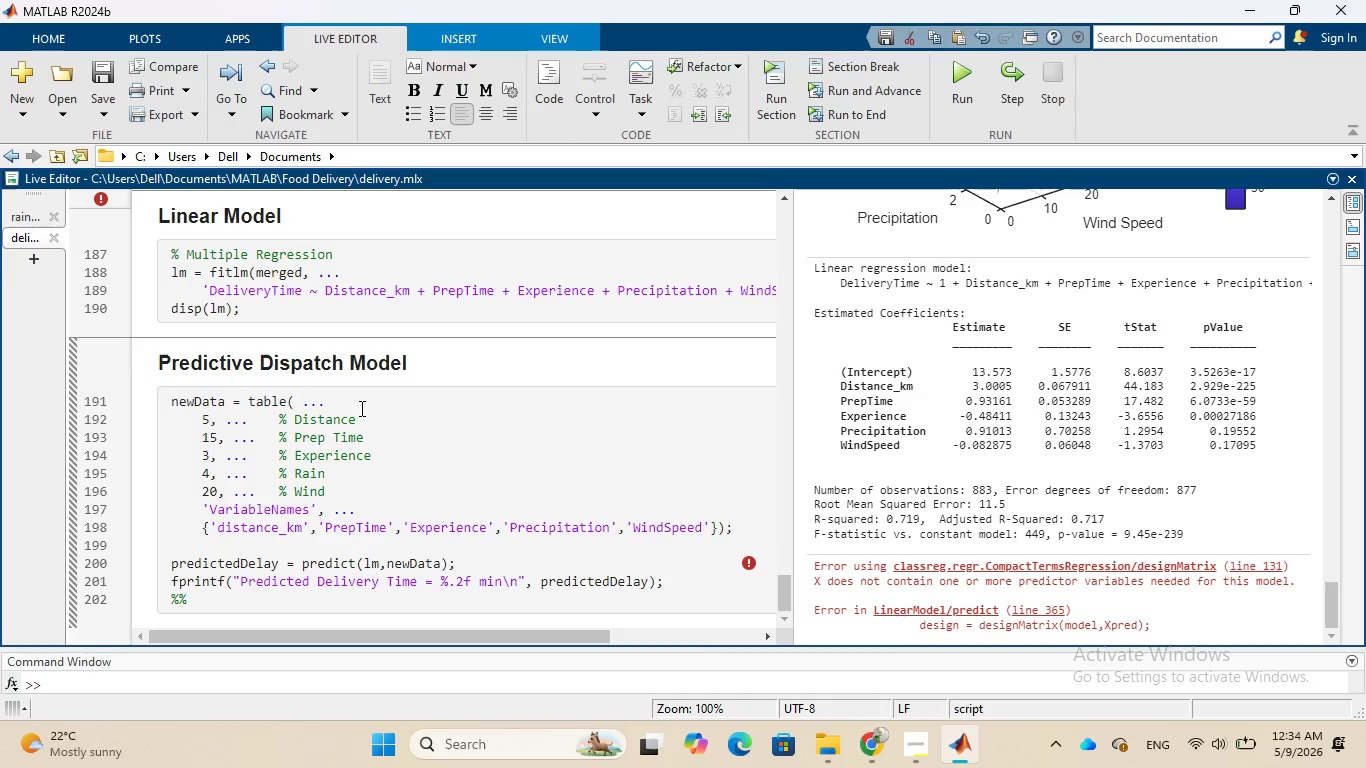 
left_click([852, 634])
 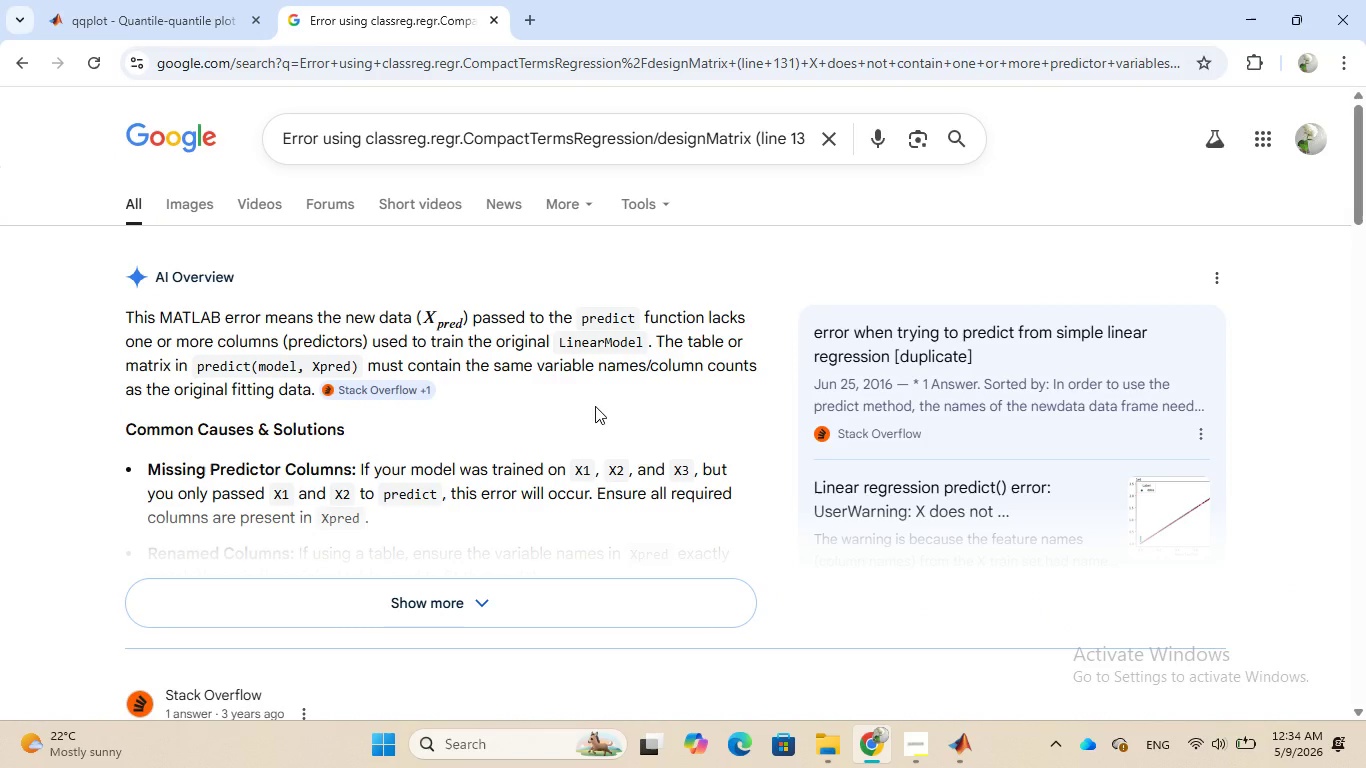 
scroll: coordinate [595, 406], scroll_direction: down, amount: 1.0
 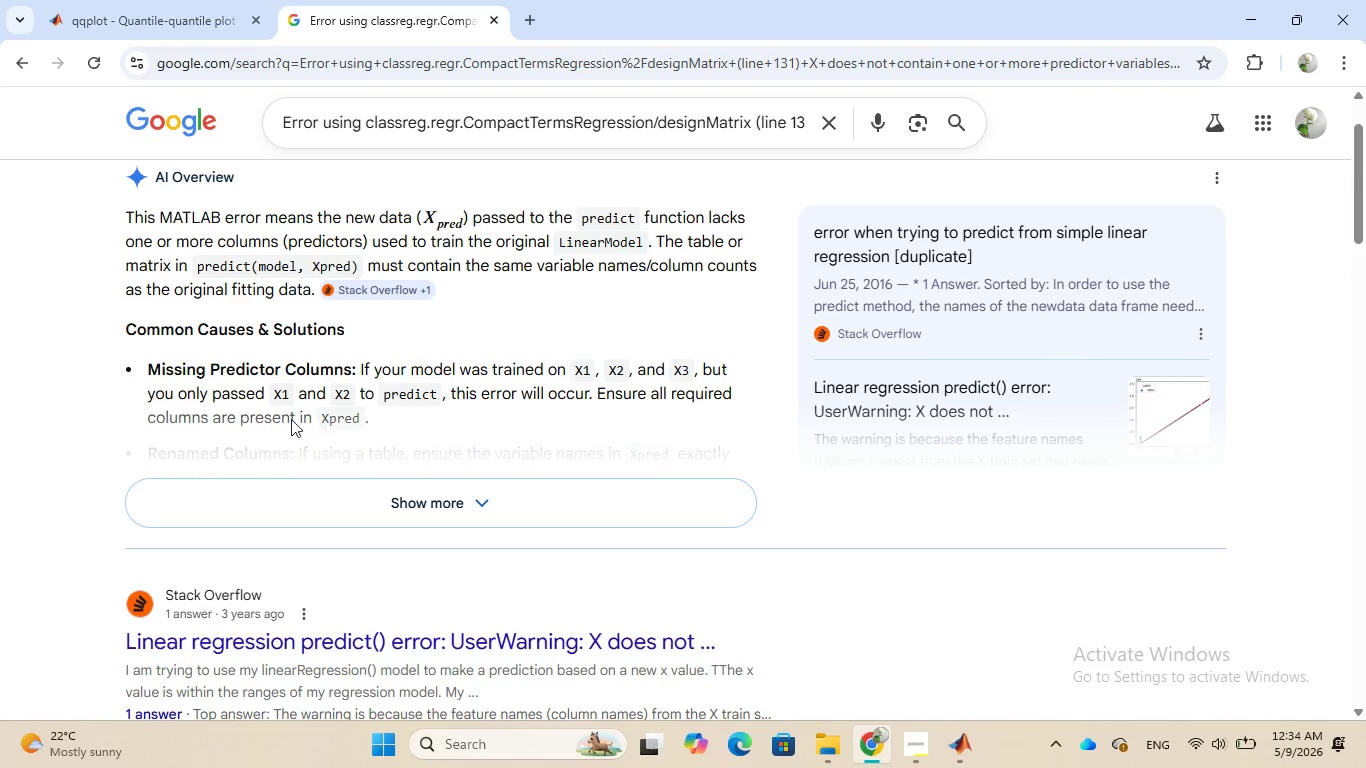 
wait(13.92)
 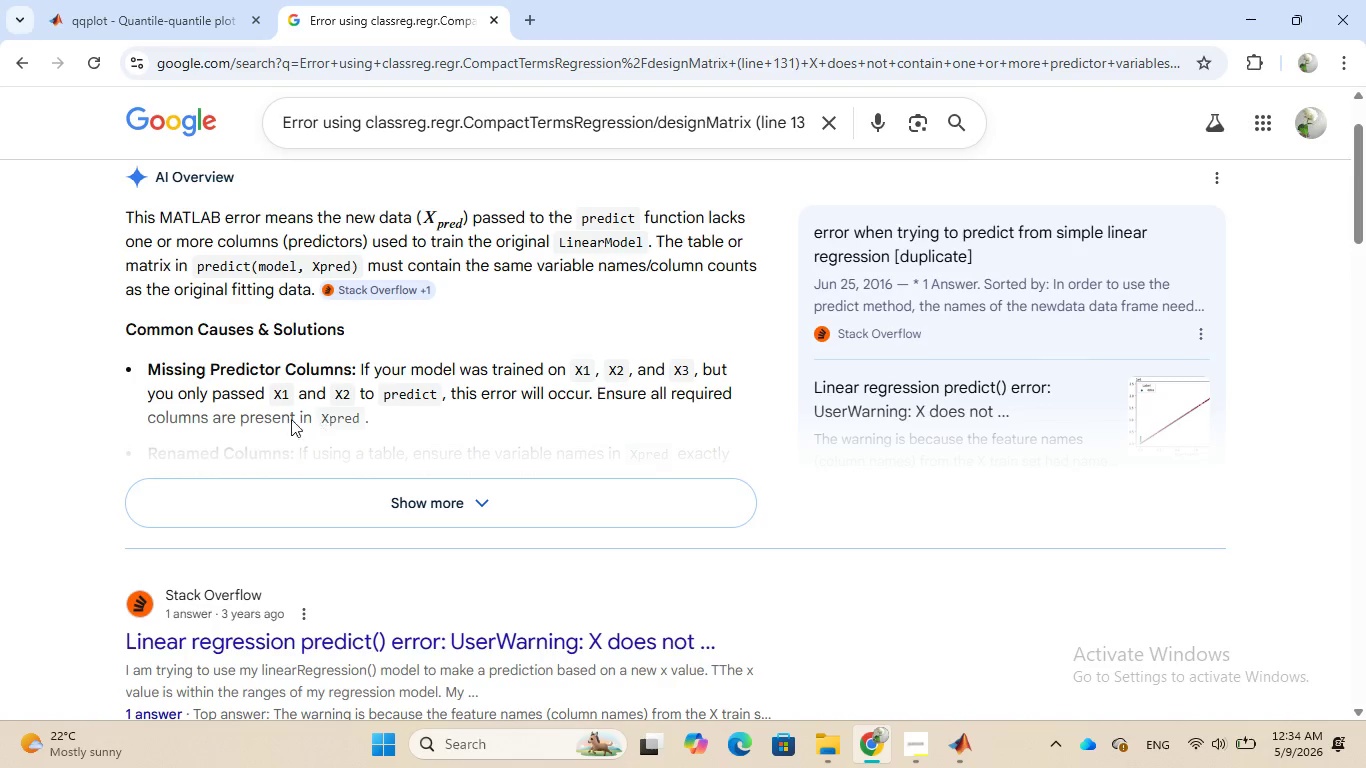 
left_click([488, 502])
 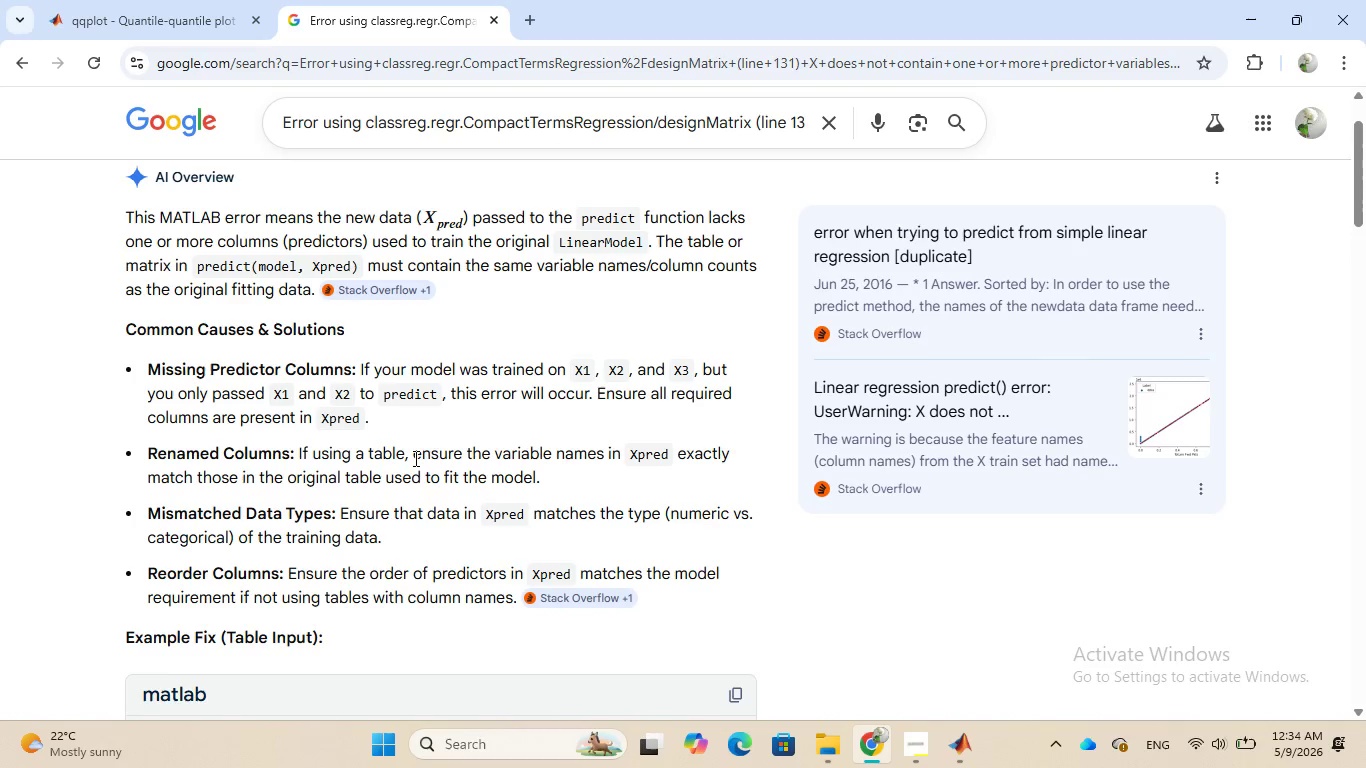 
wait(7.67)
 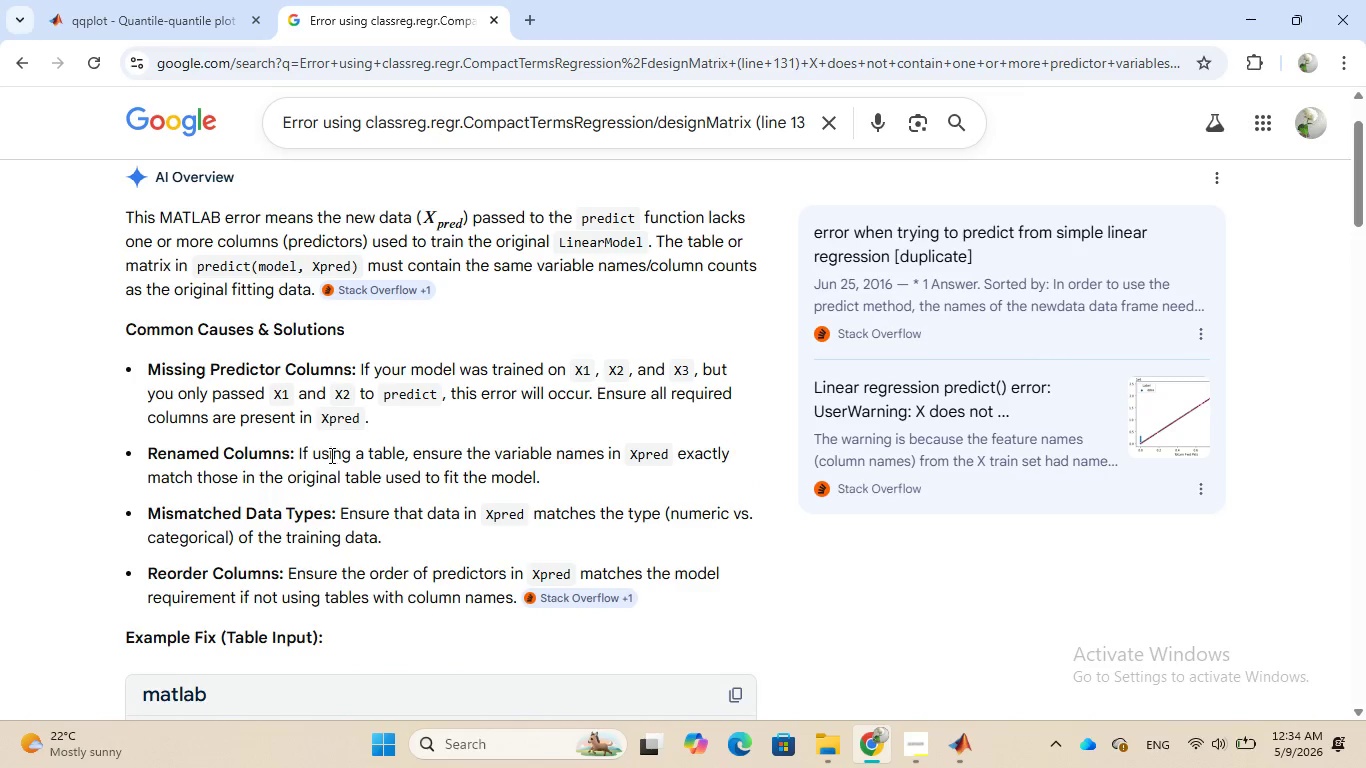 
scroll: coordinate [483, 457], scroll_direction: down, amount: 3.0
 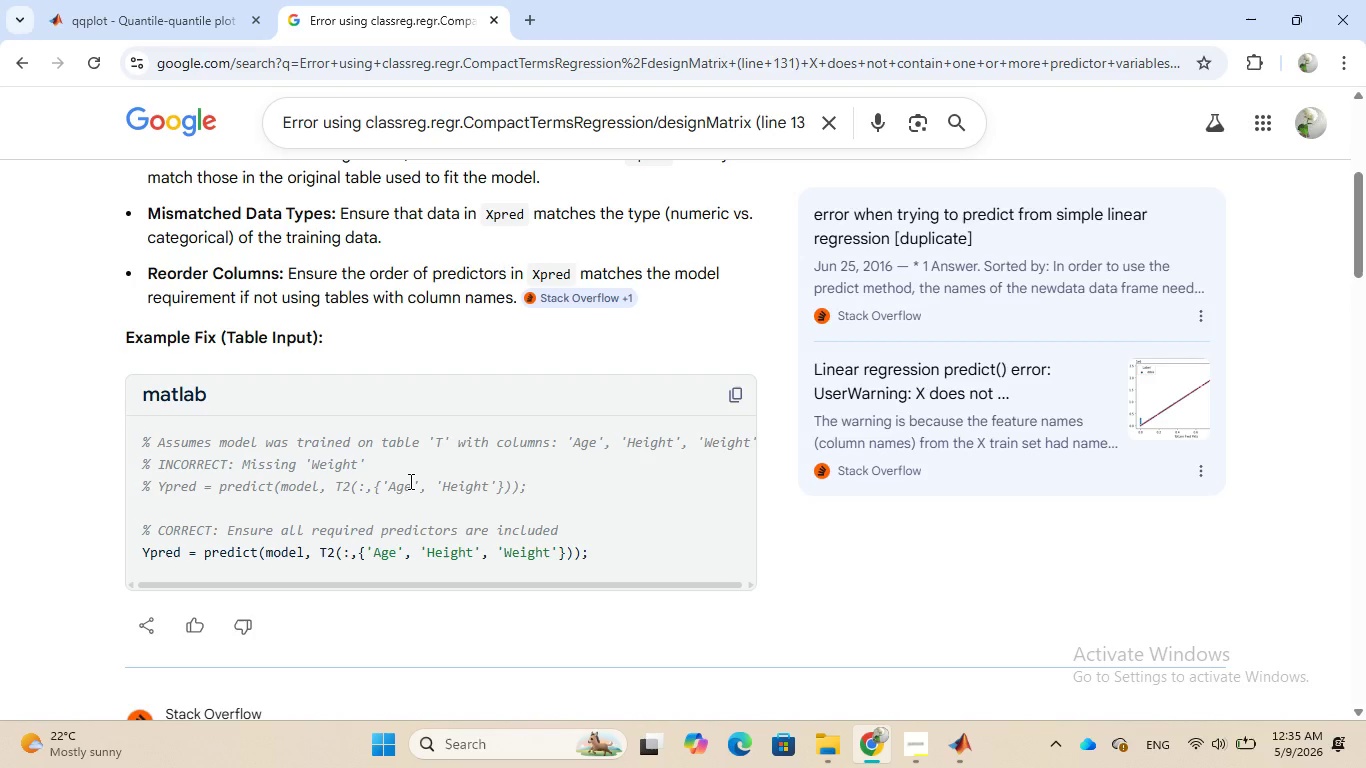 
wait(26.75)
 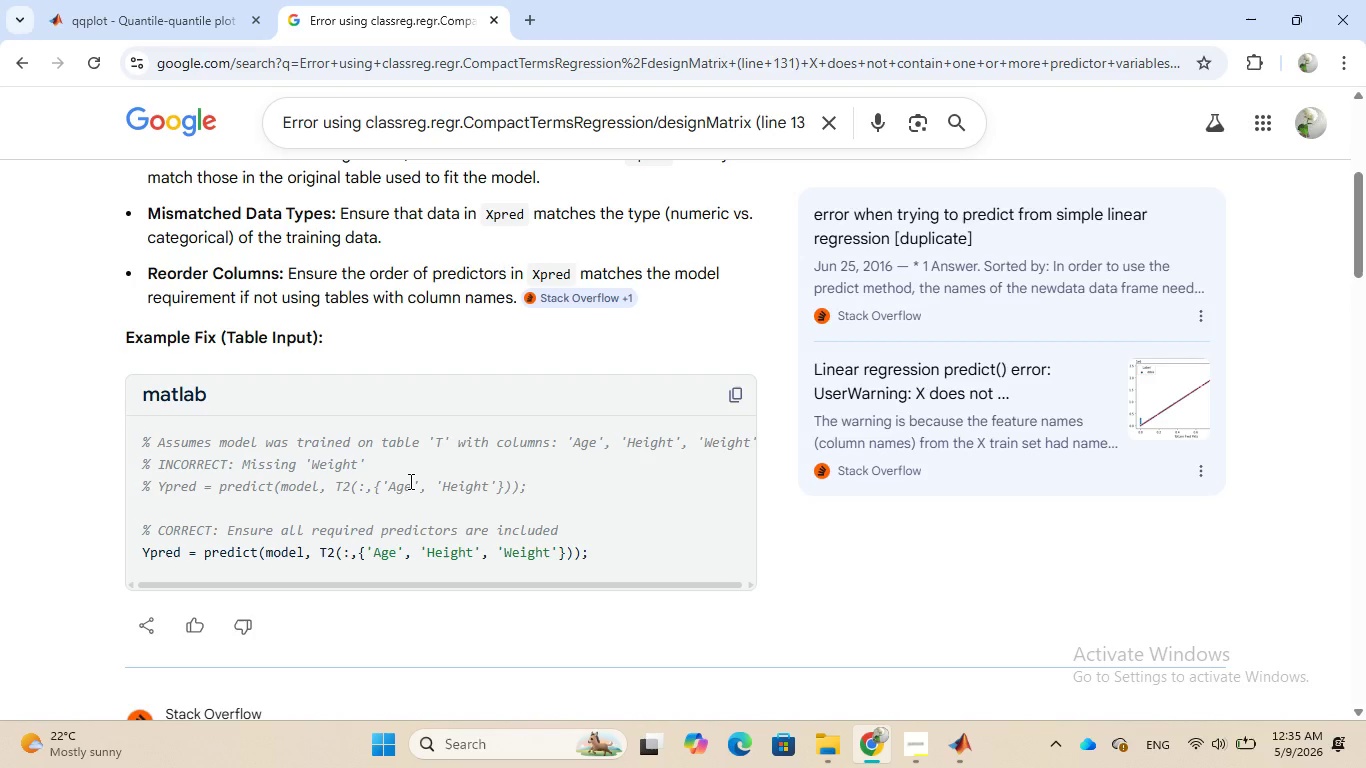 
left_click([871, 644])
 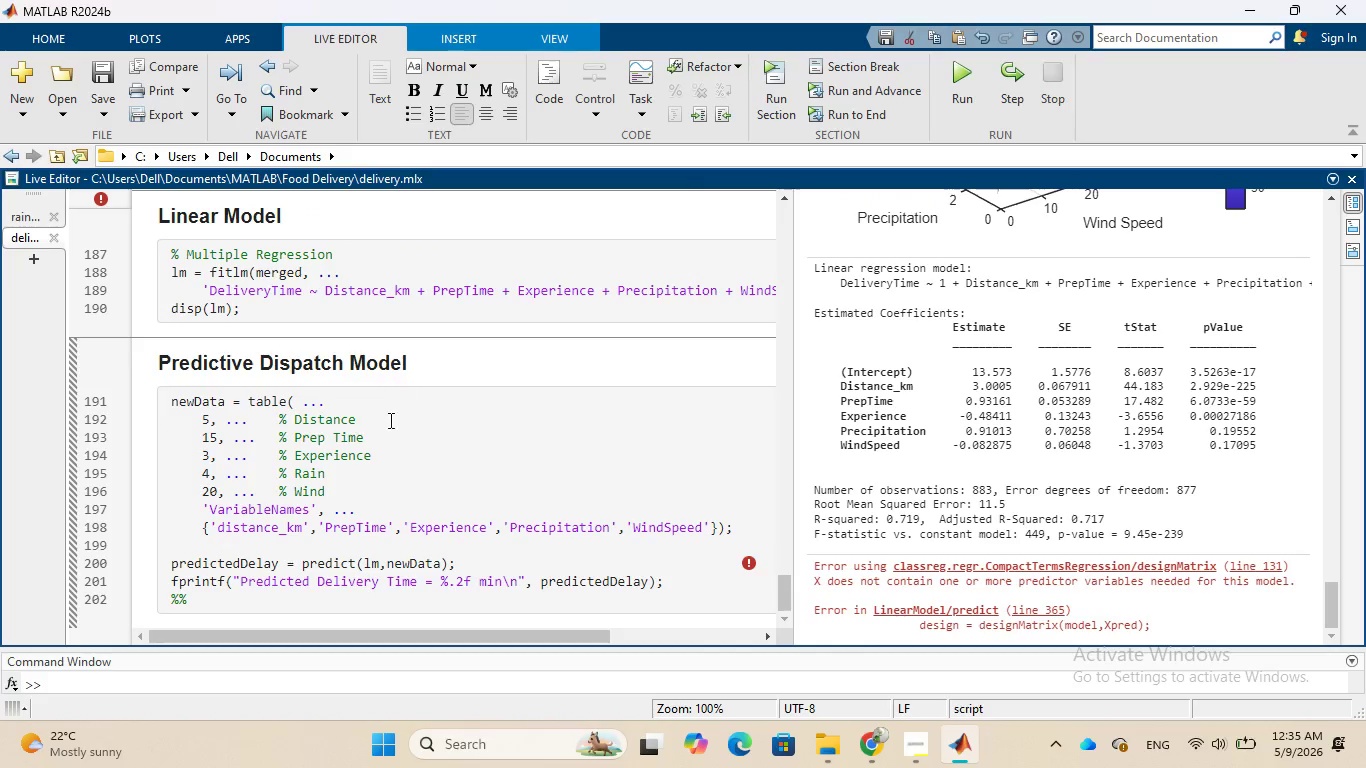 
wait(10.11)
 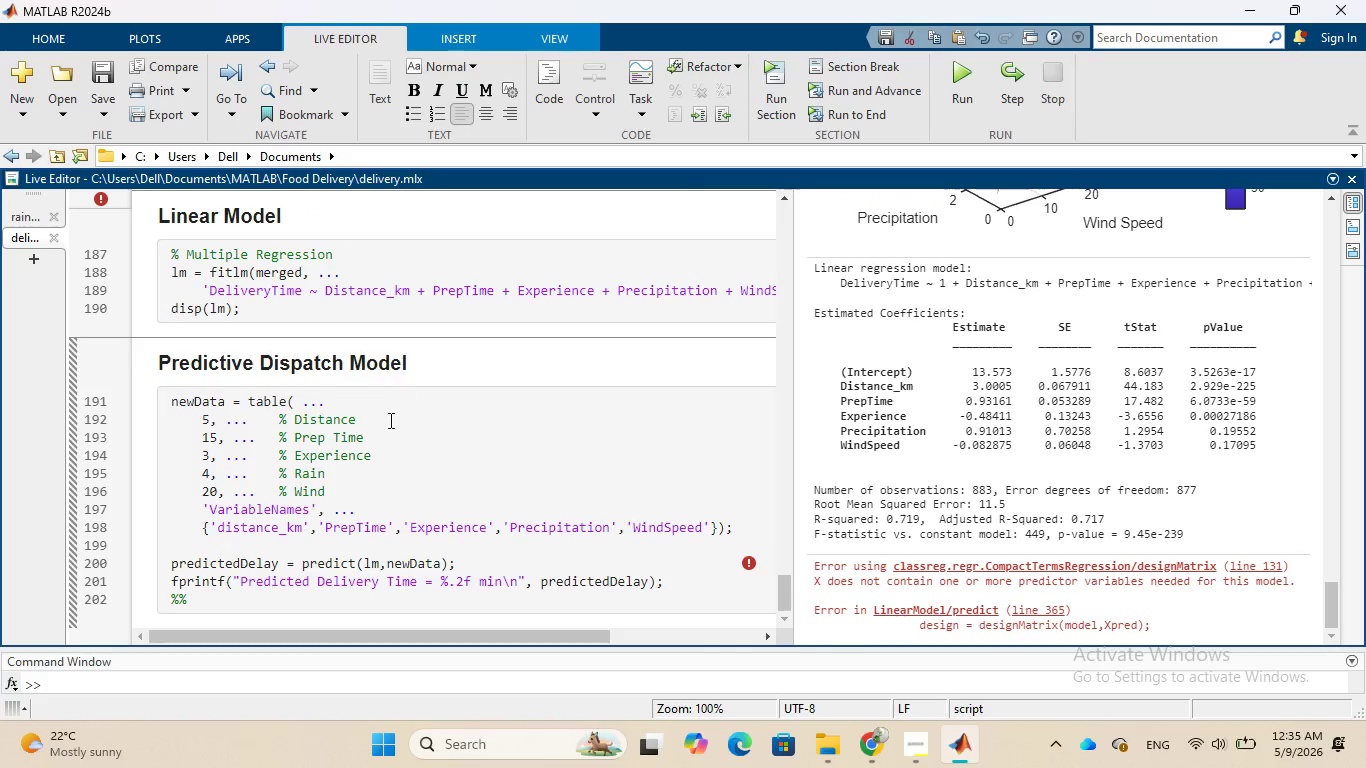 
scroll: coordinate [354, 494], scroll_direction: down, amount: 1.0
 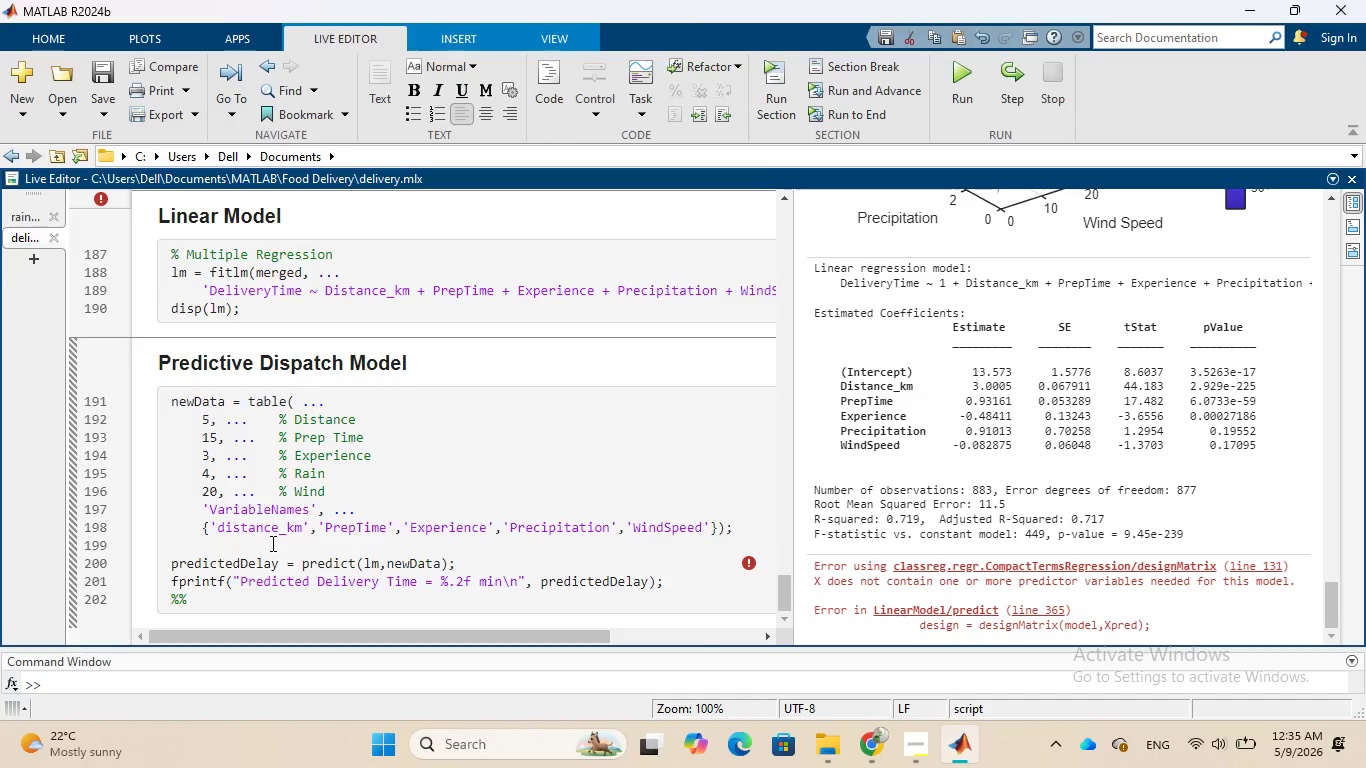 
wait(6.37)
 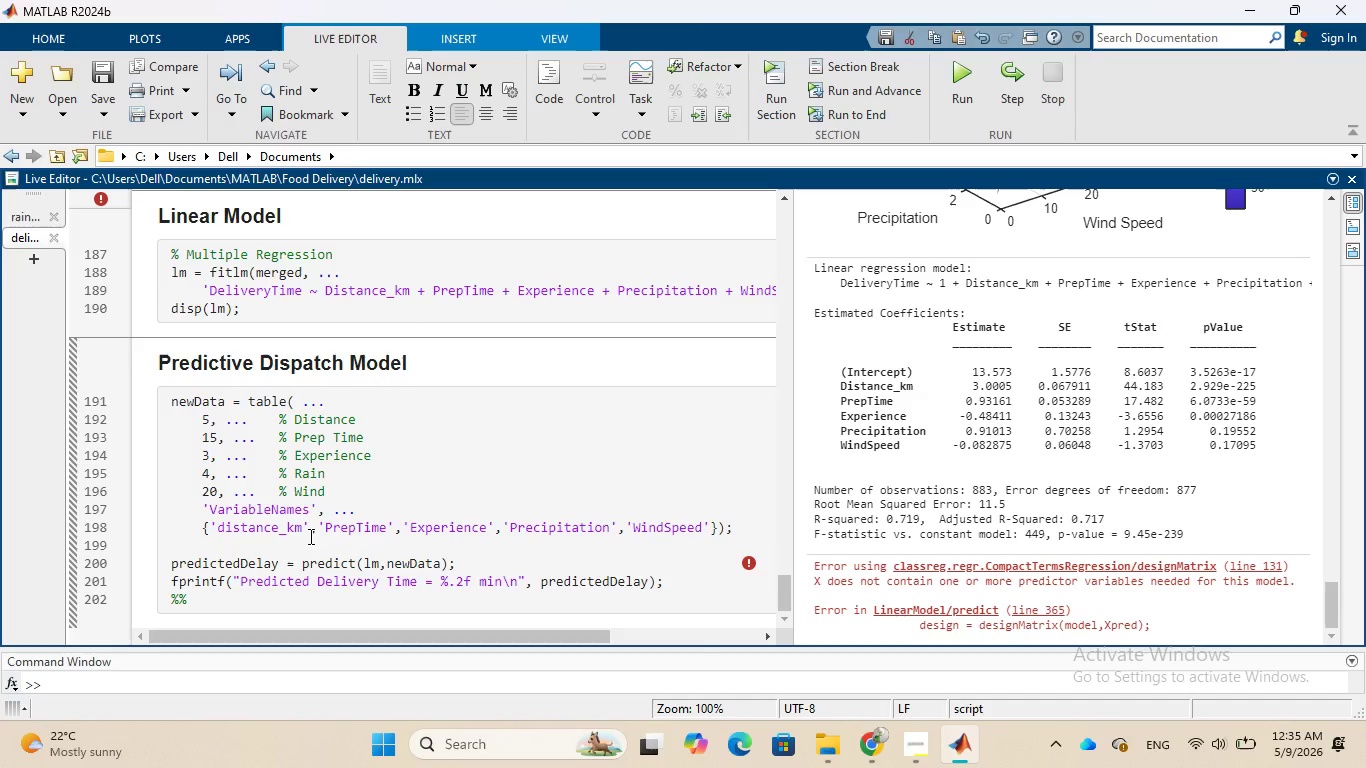 
left_click([225, 532])
 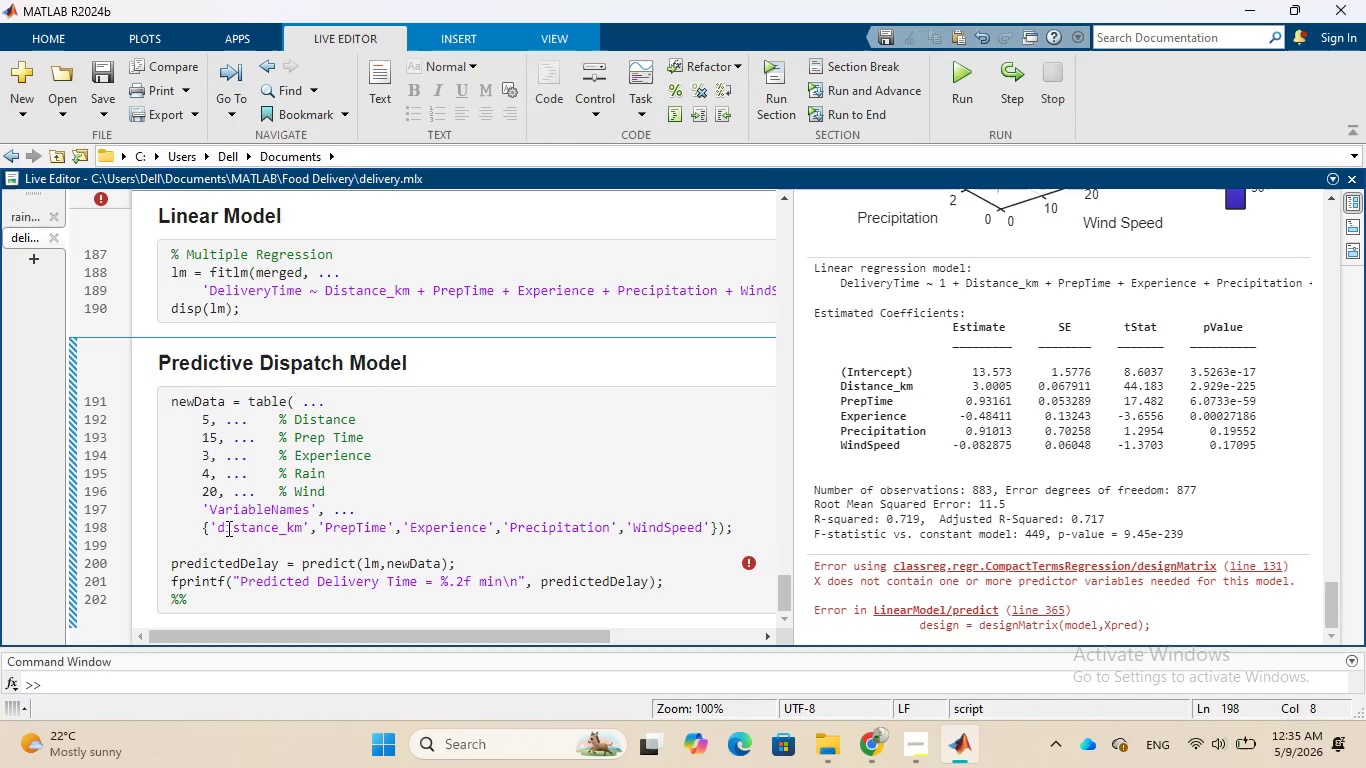 
key(Backspace)
 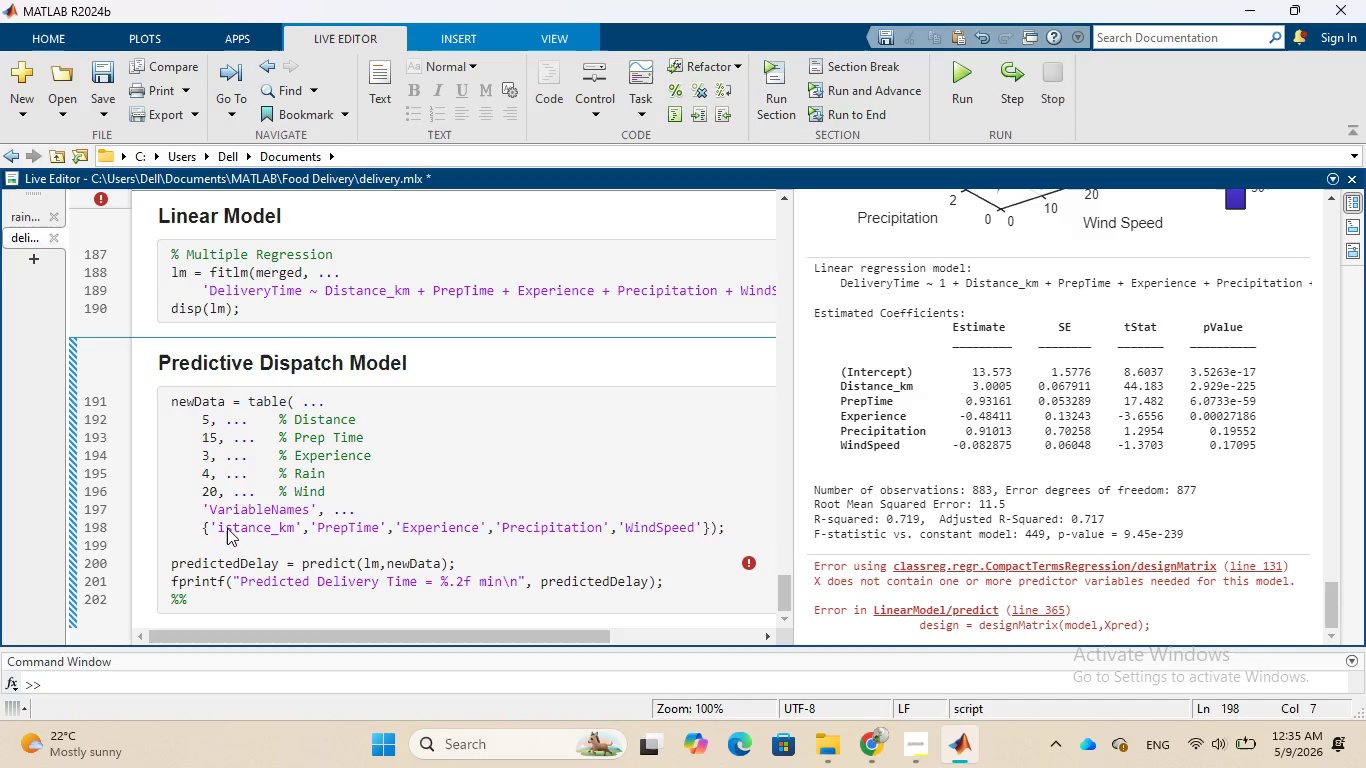 
key(CapsLock)
 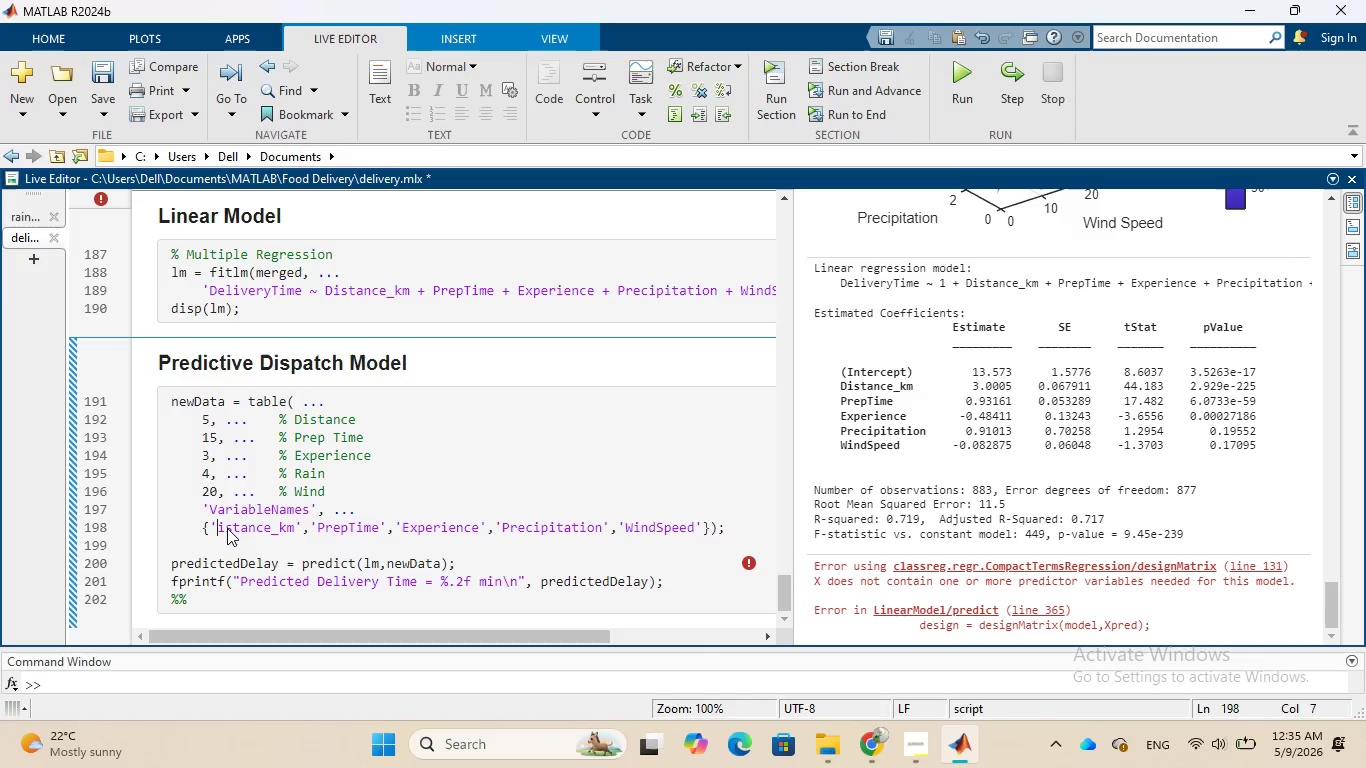 
key(D)
 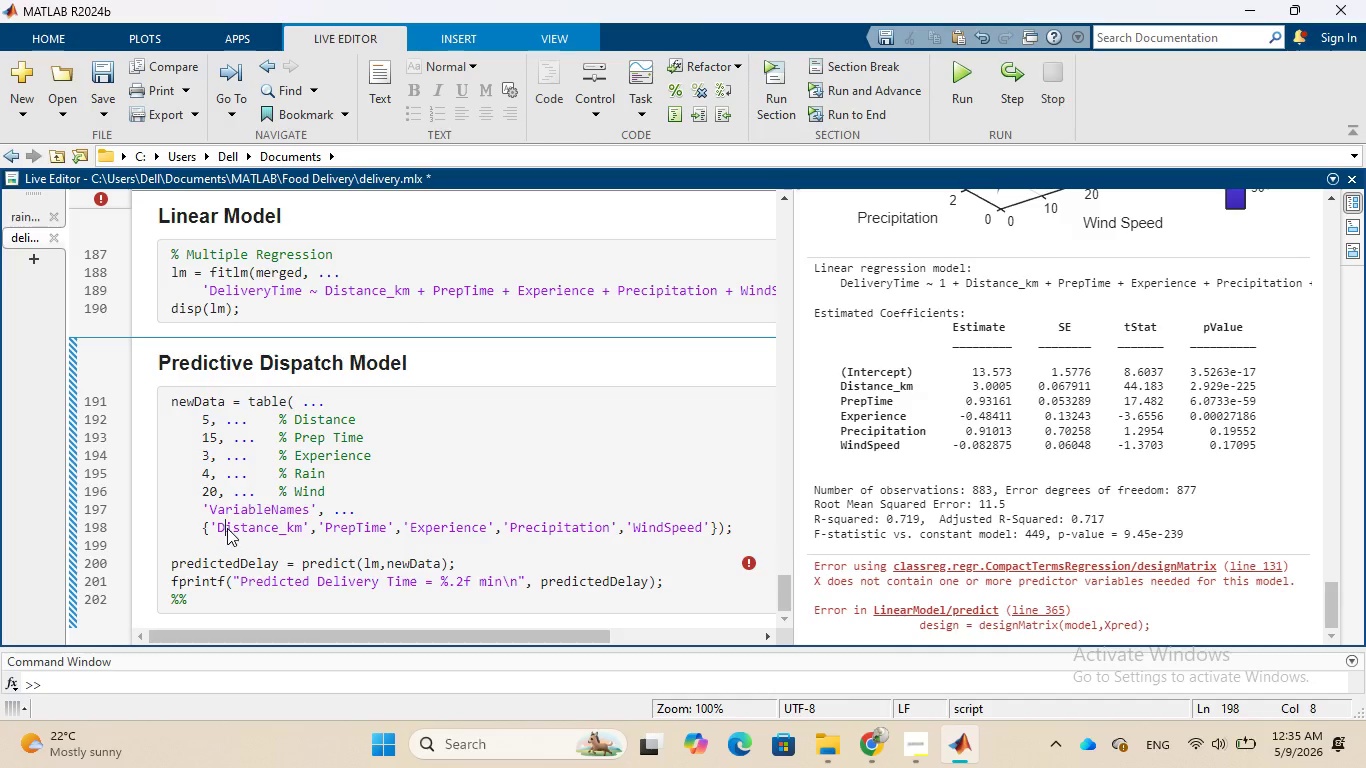 
key(CapsLock)
 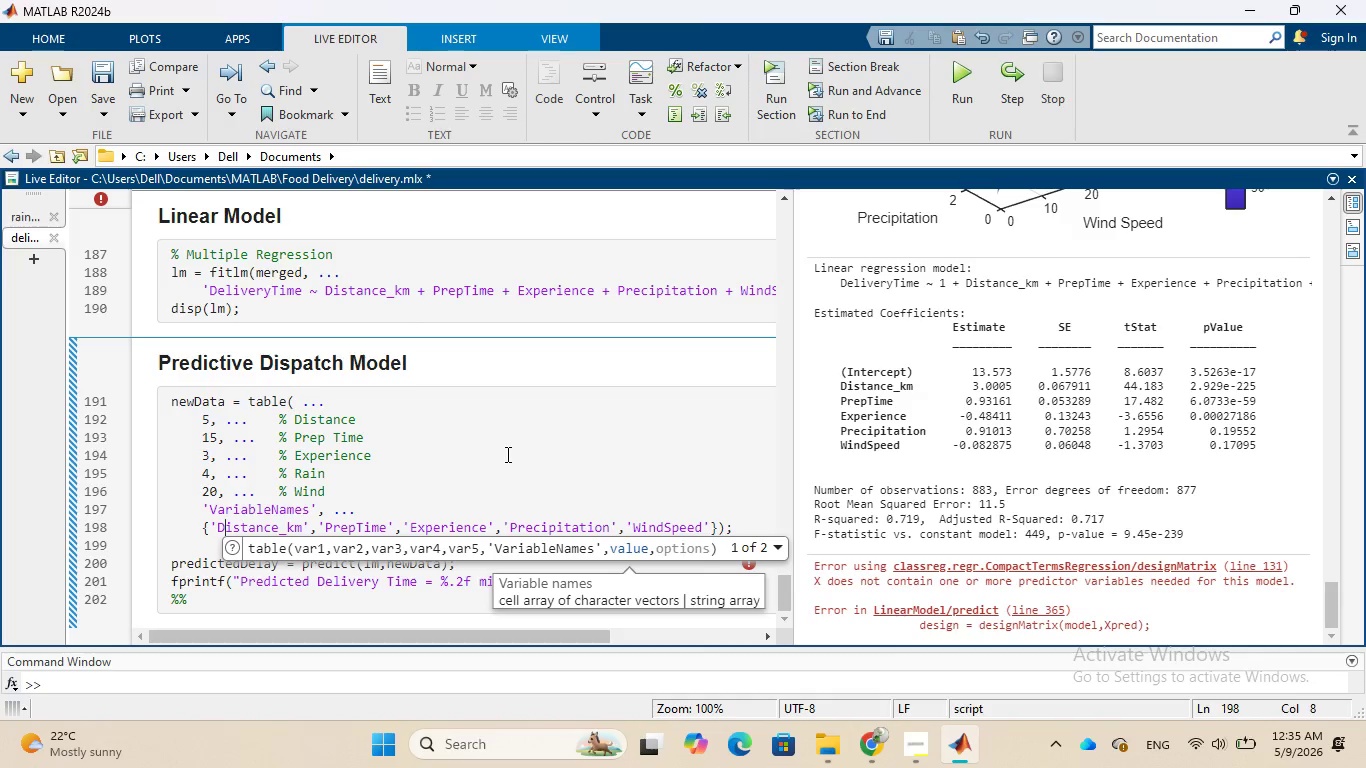 
left_click([506, 454])
 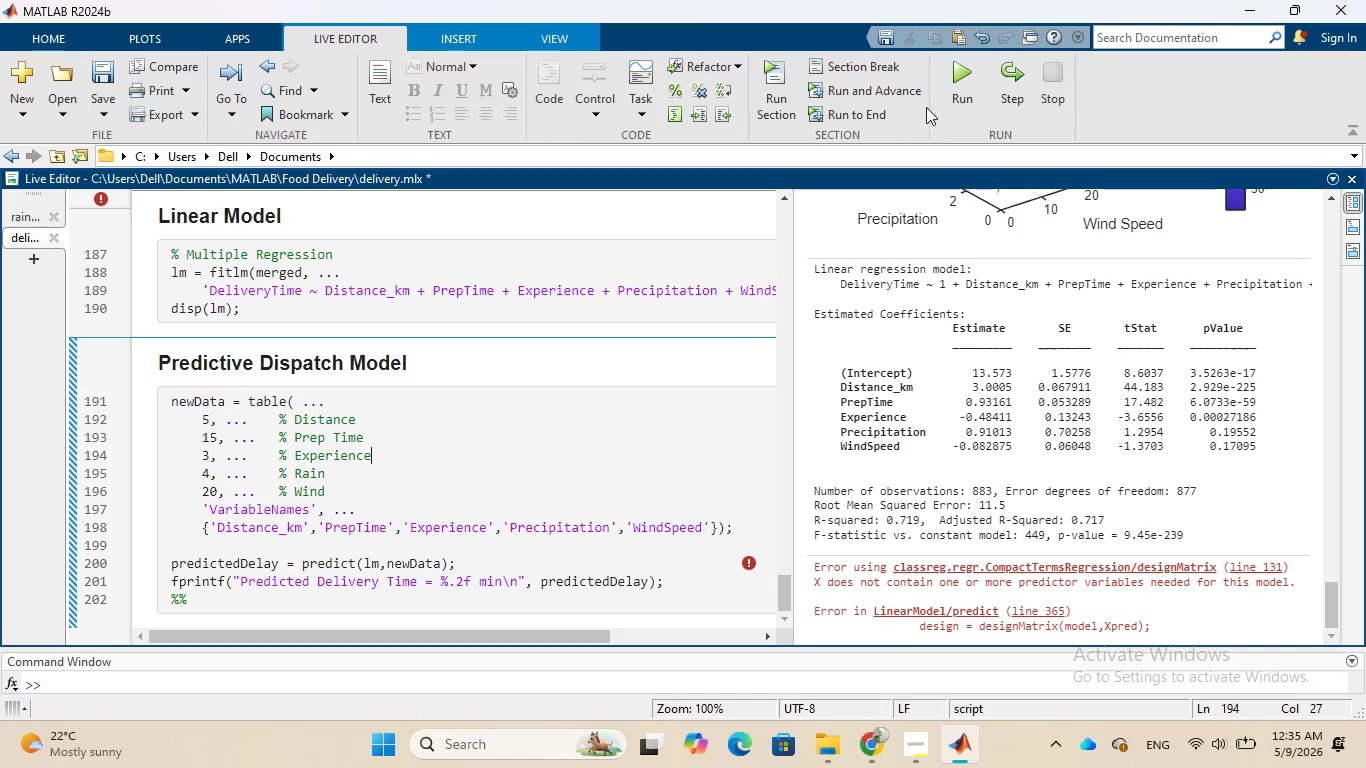 
left_click([949, 82])
 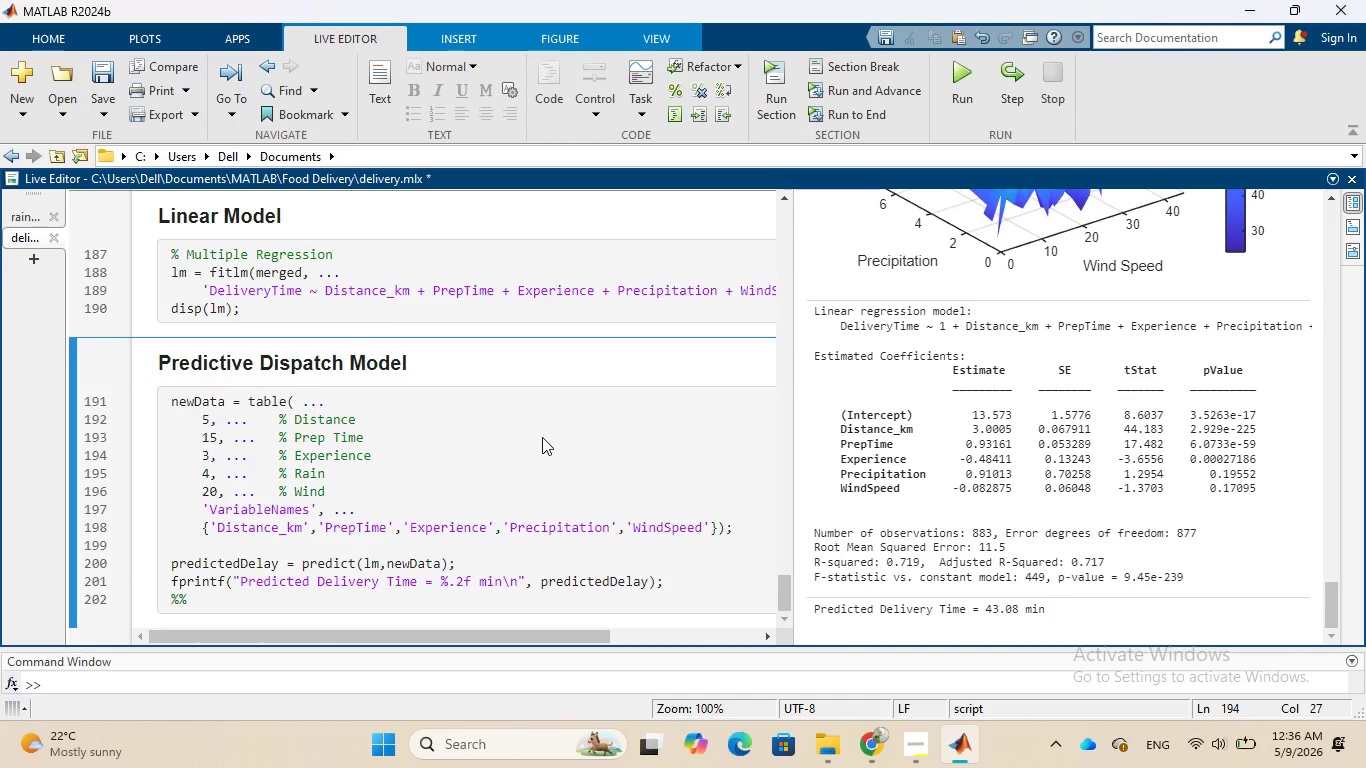 
wait(19.58)
 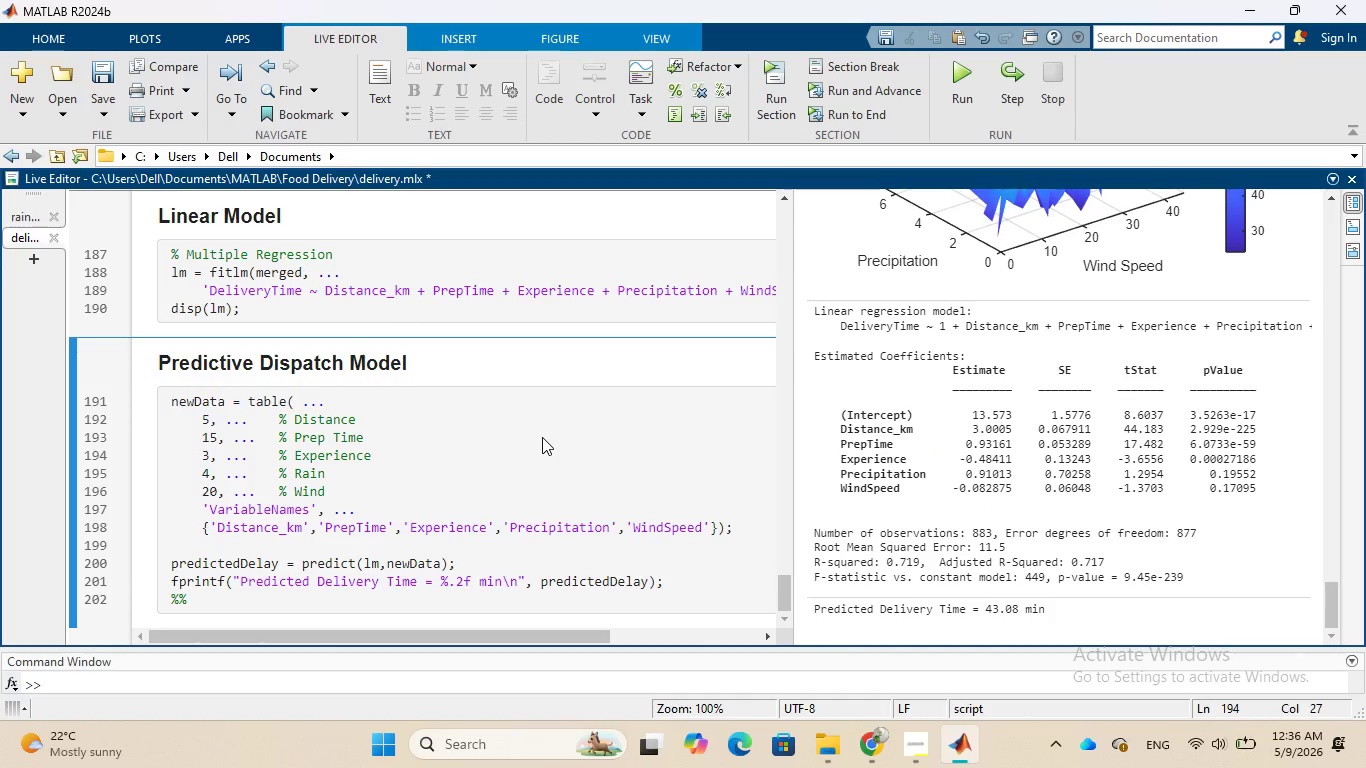 
scroll: coordinate [588, 533], scroll_direction: down, amount: 6.0
 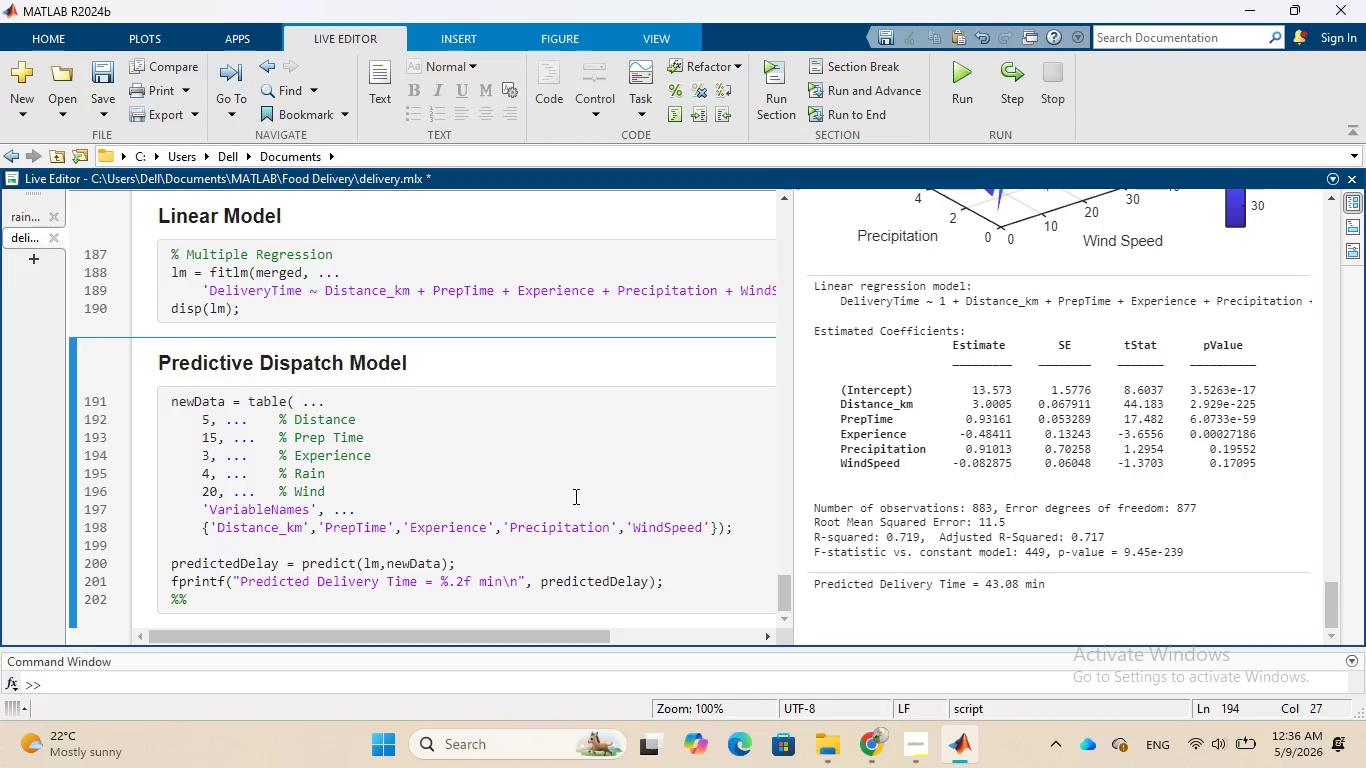 
scroll: coordinate [574, 495], scroll_direction: up, amount: 2.0
 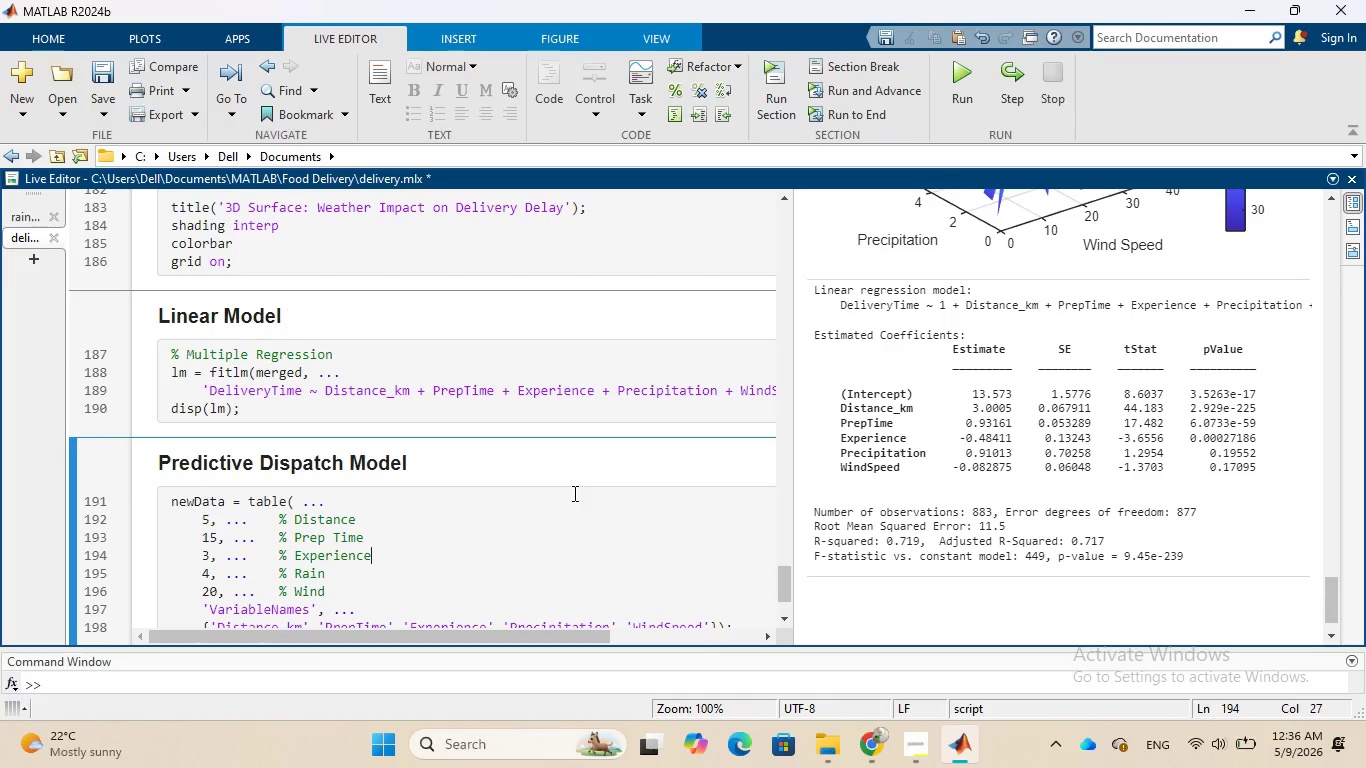 